 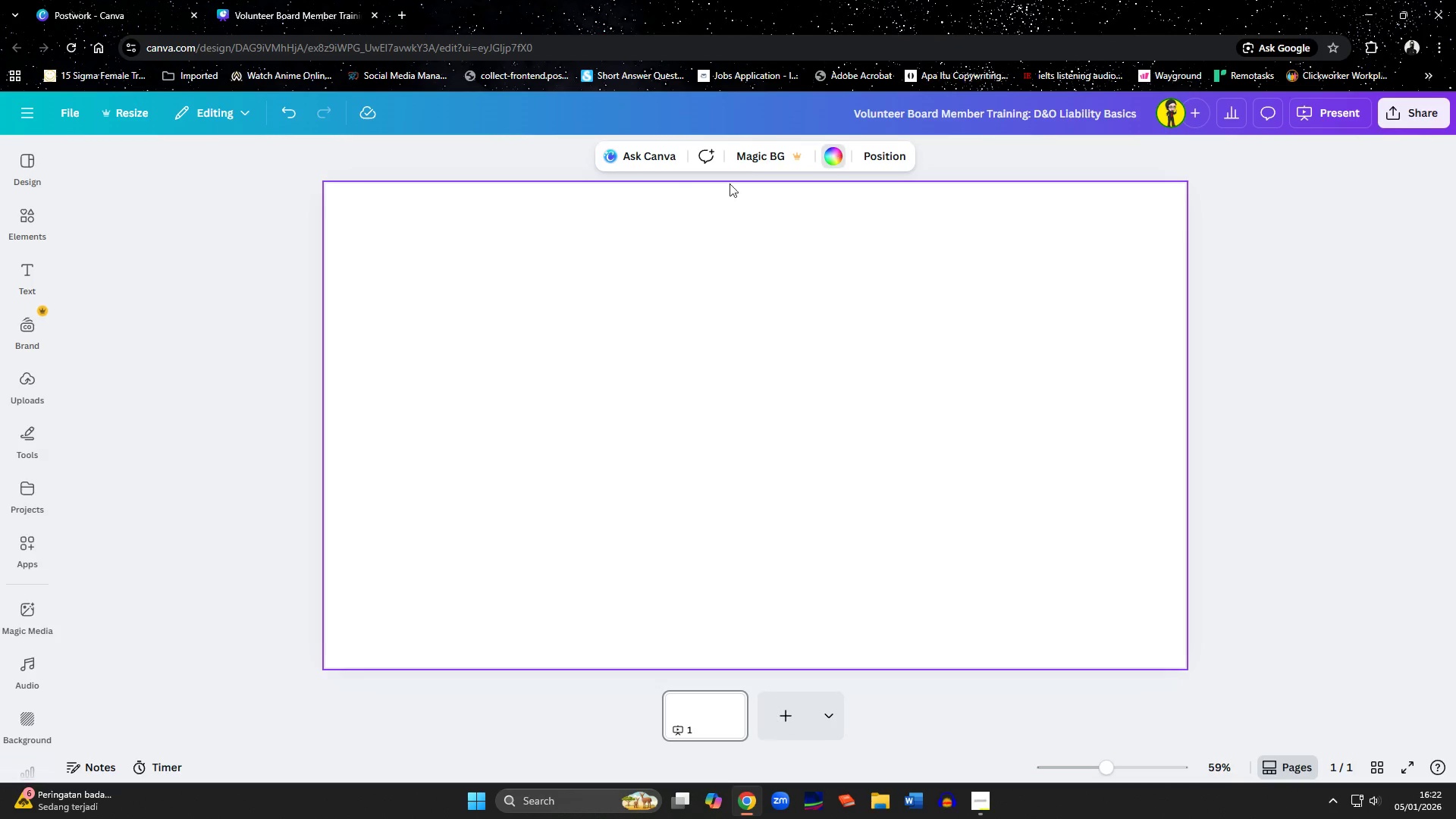 
left_click([126, 202])
 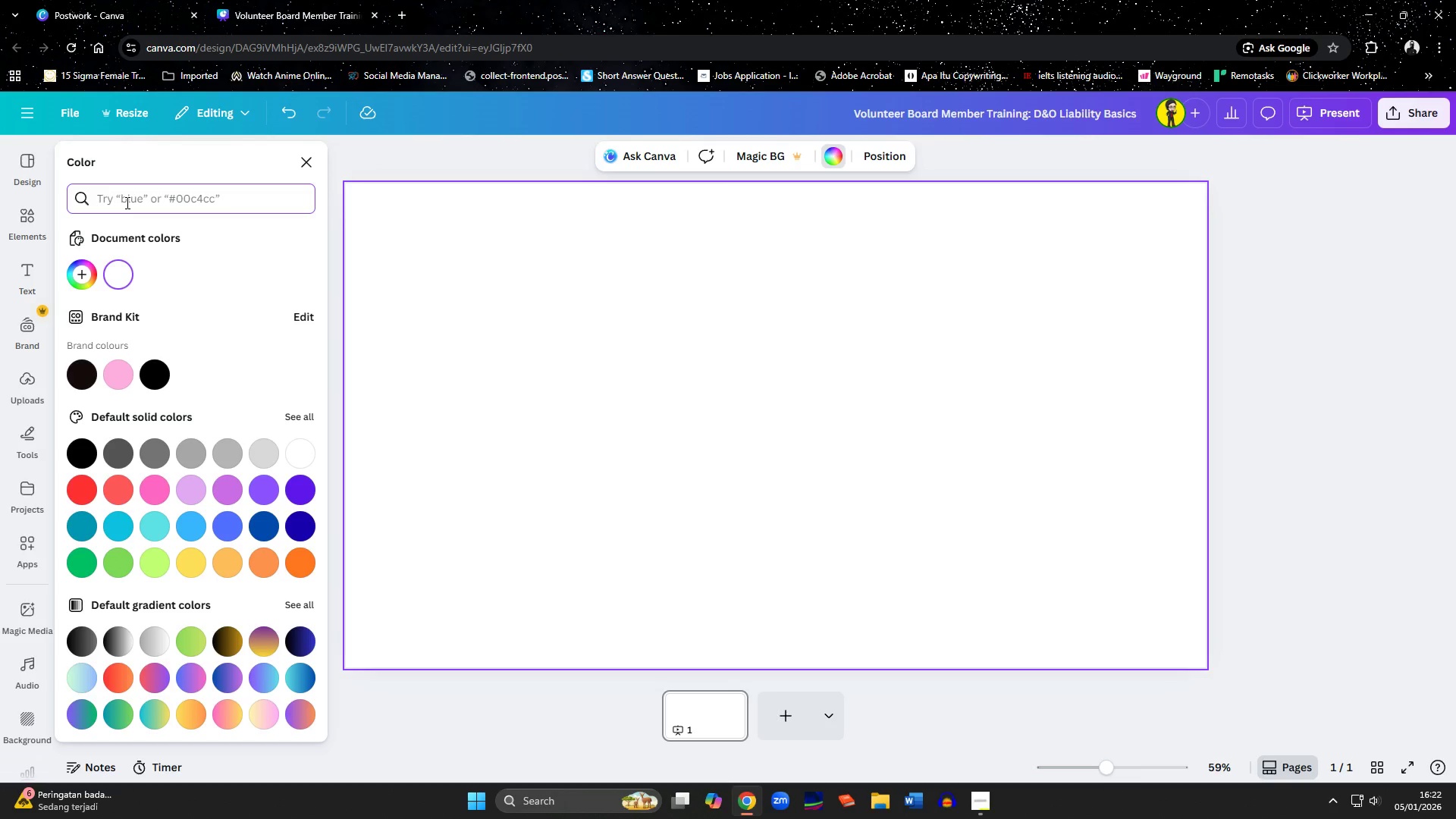 
type(nvy)
key(Backspace)
key(Backspace)
type(avy blue)
 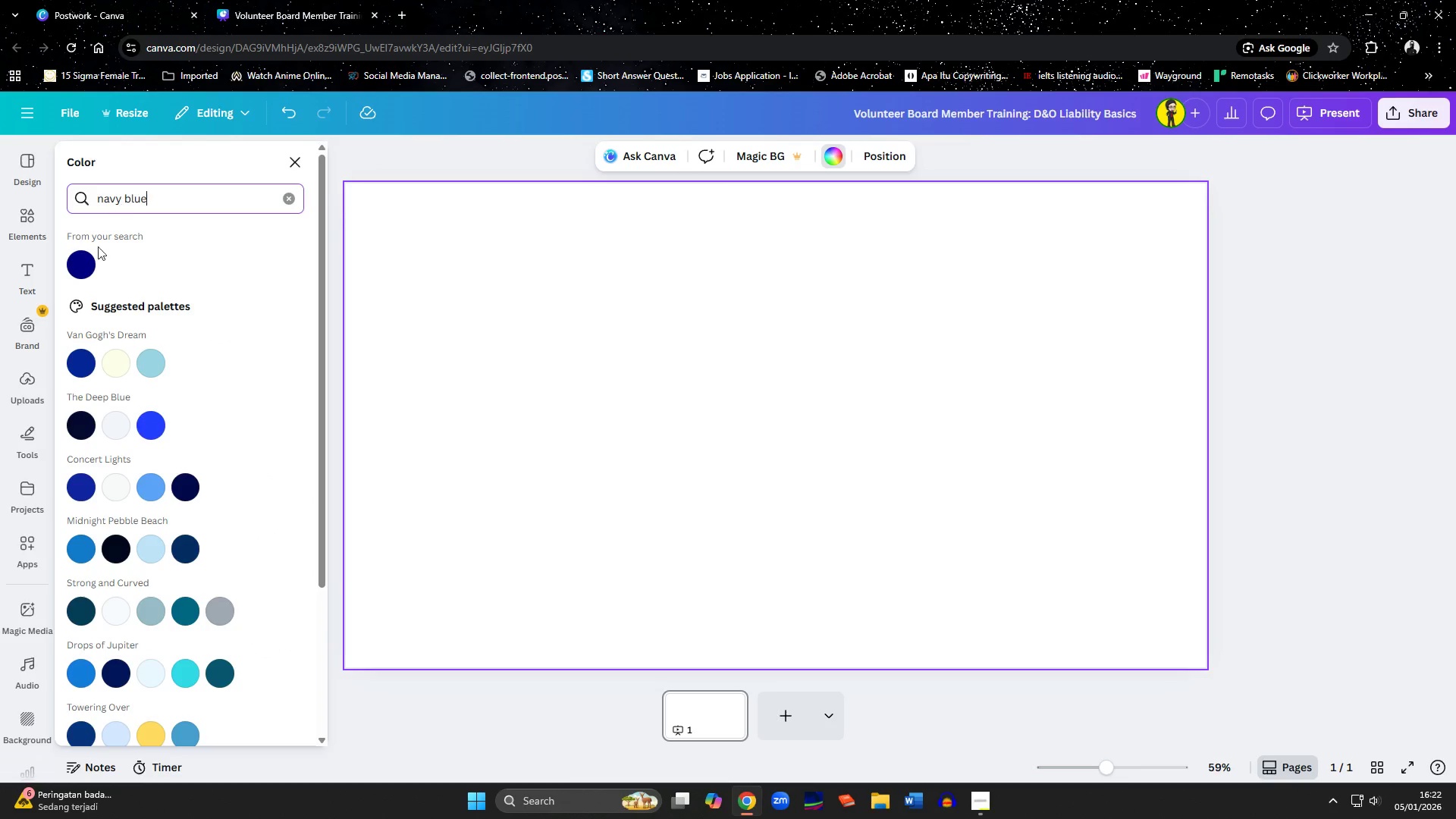 
left_click([85, 268])
 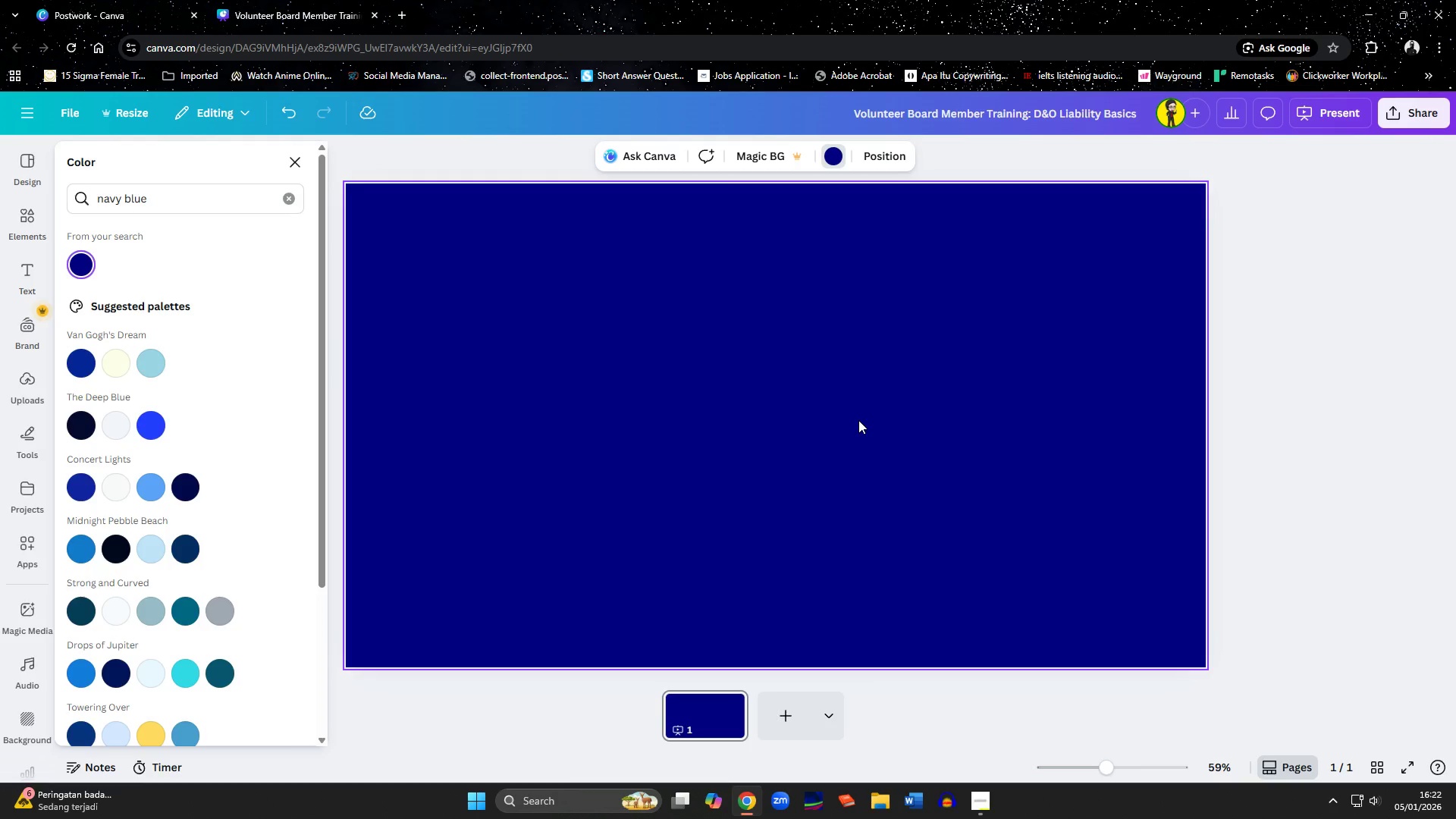 
left_click([859, 420])
 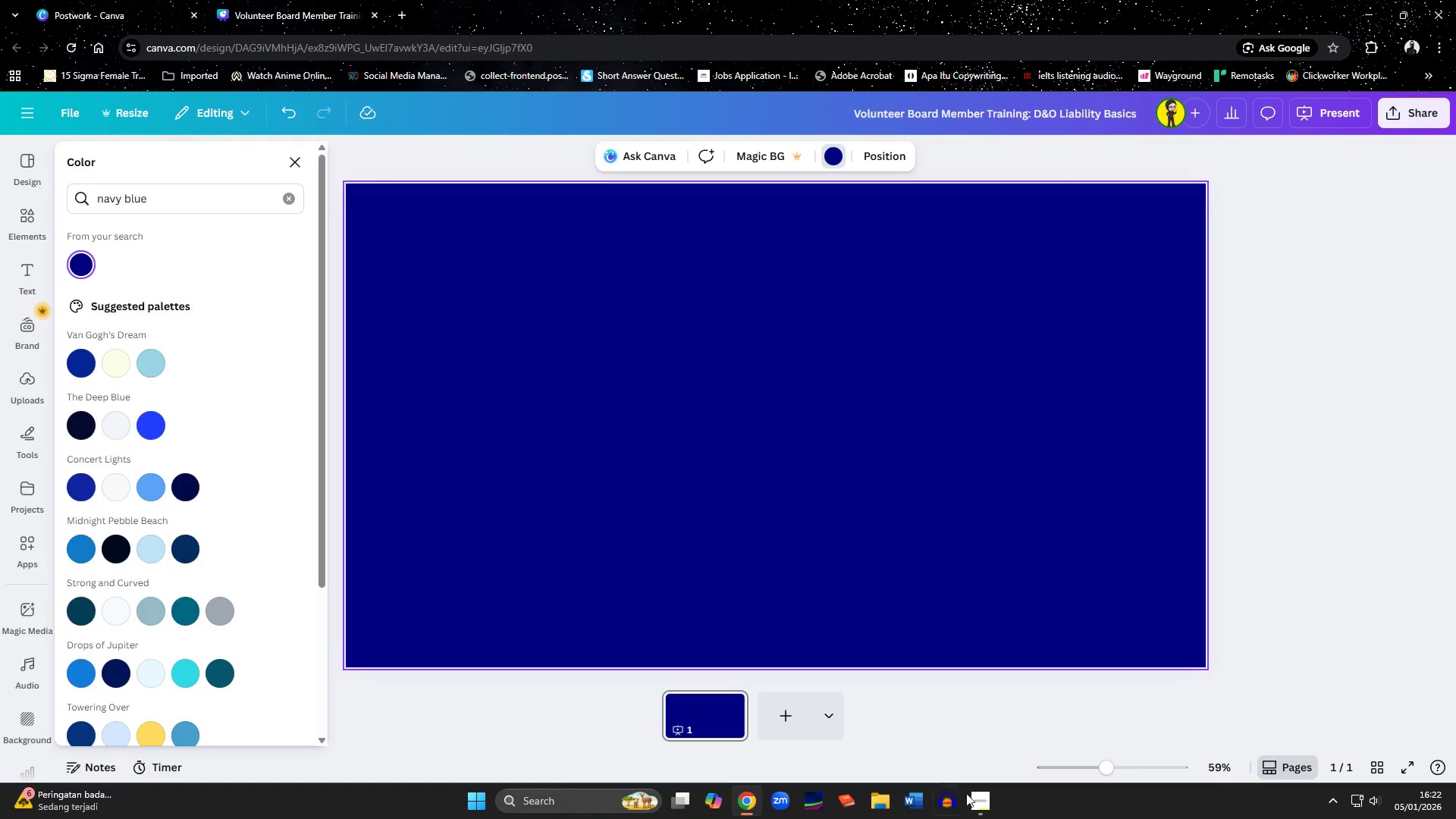 
left_click([987, 802])
 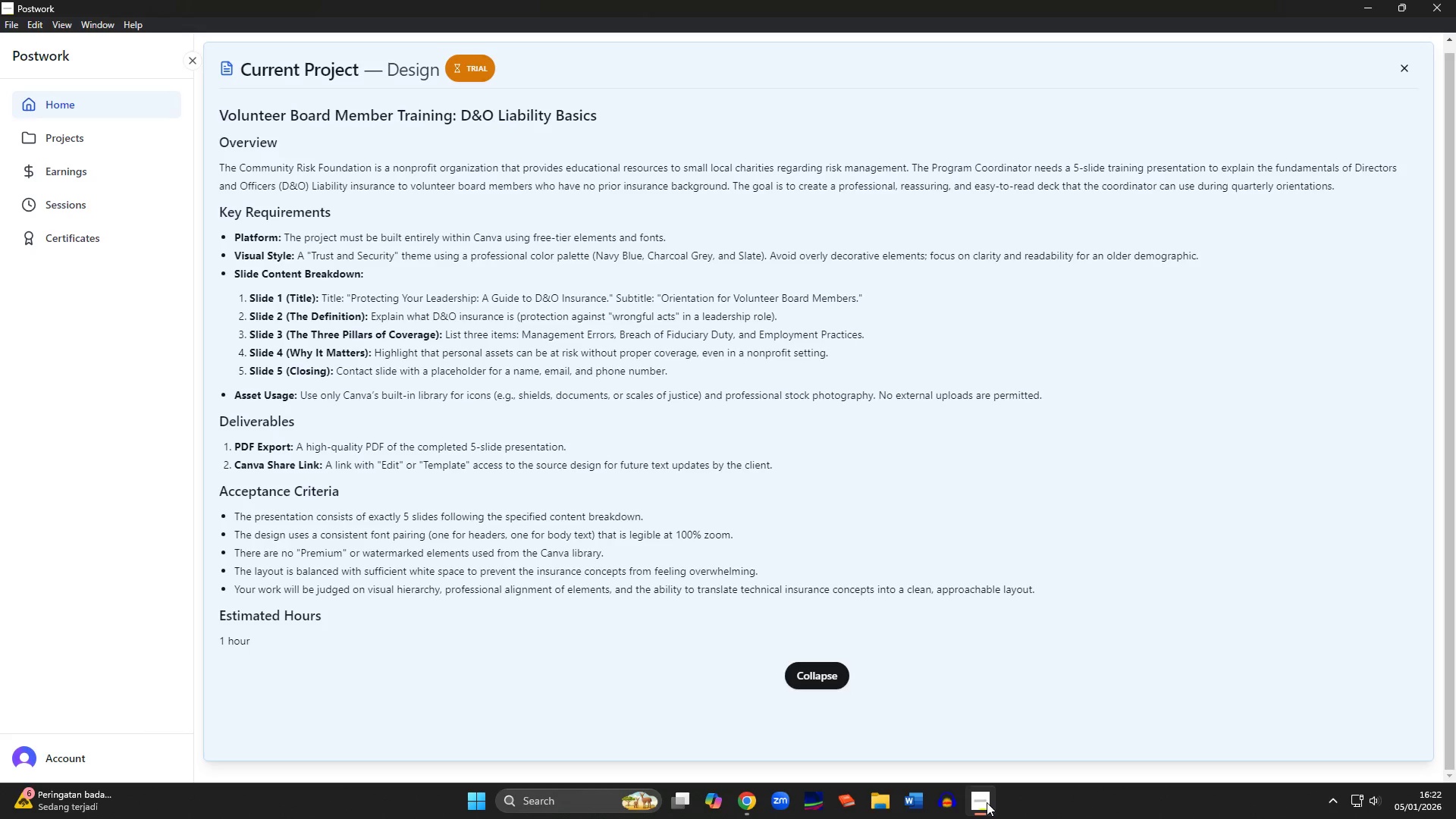 
left_click([752, 799])
 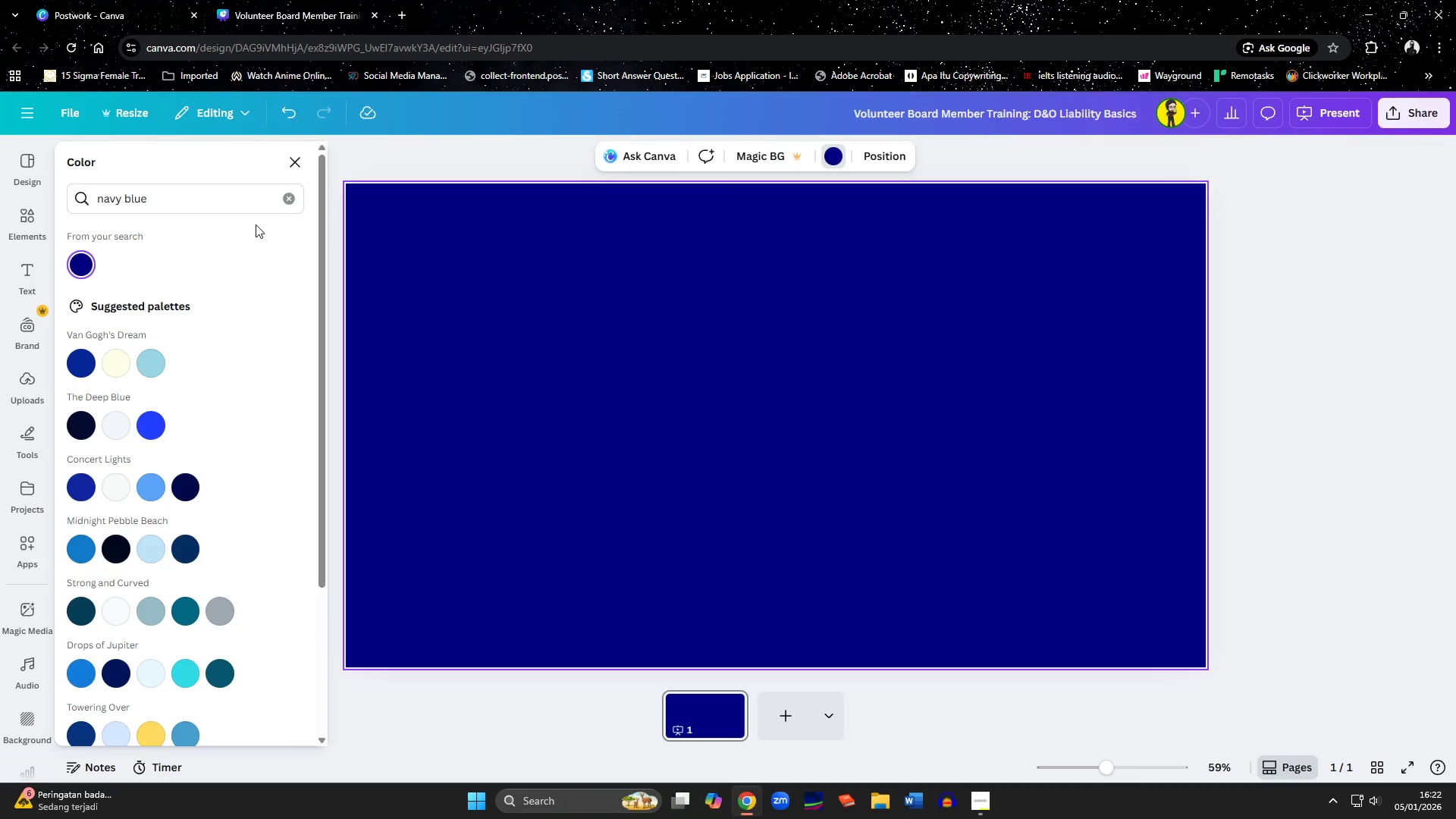 
left_click([298, 162])
 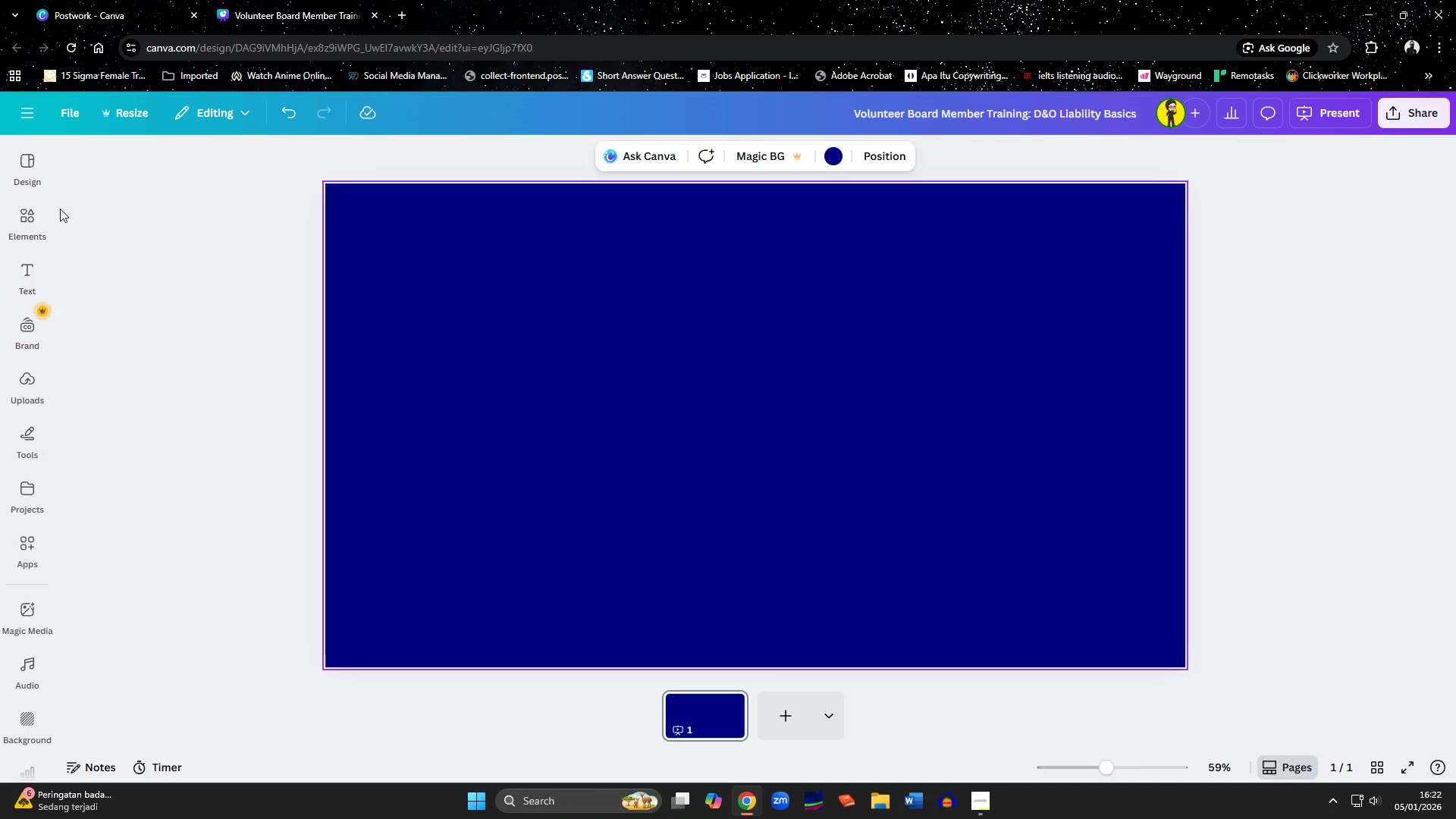 
left_click([27, 227])
 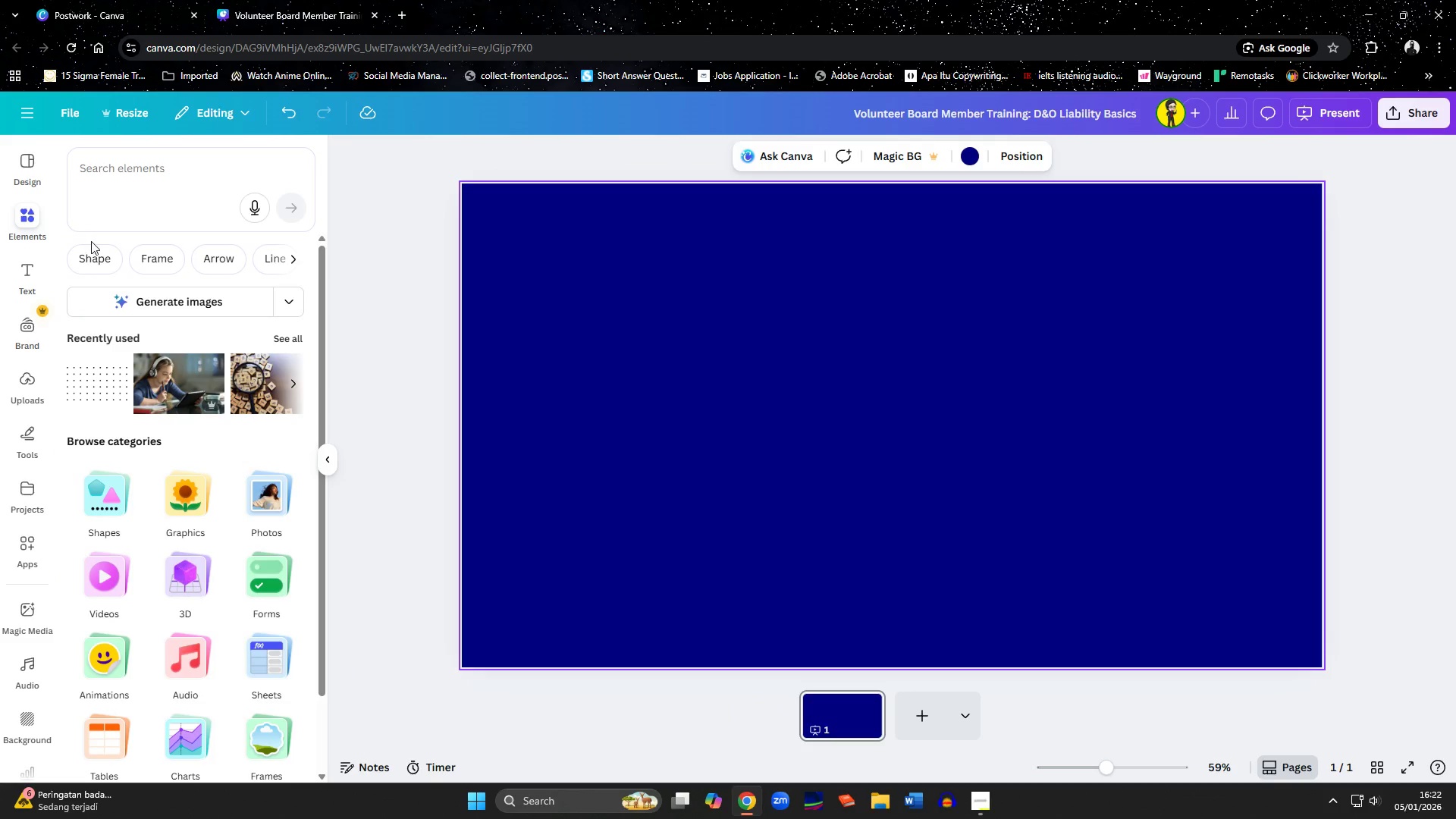 
left_click([95, 260])
 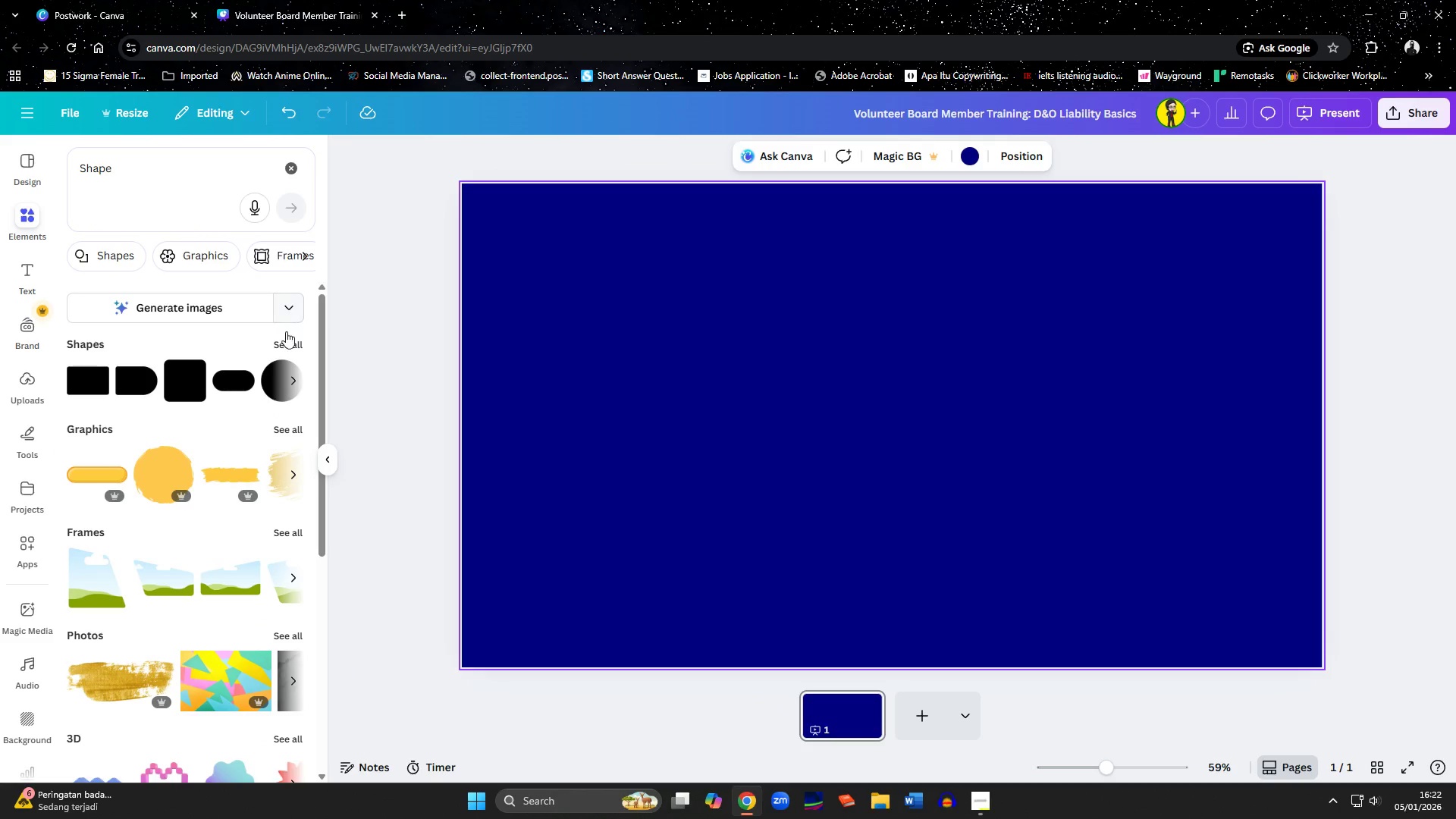 
left_click([287, 341])
 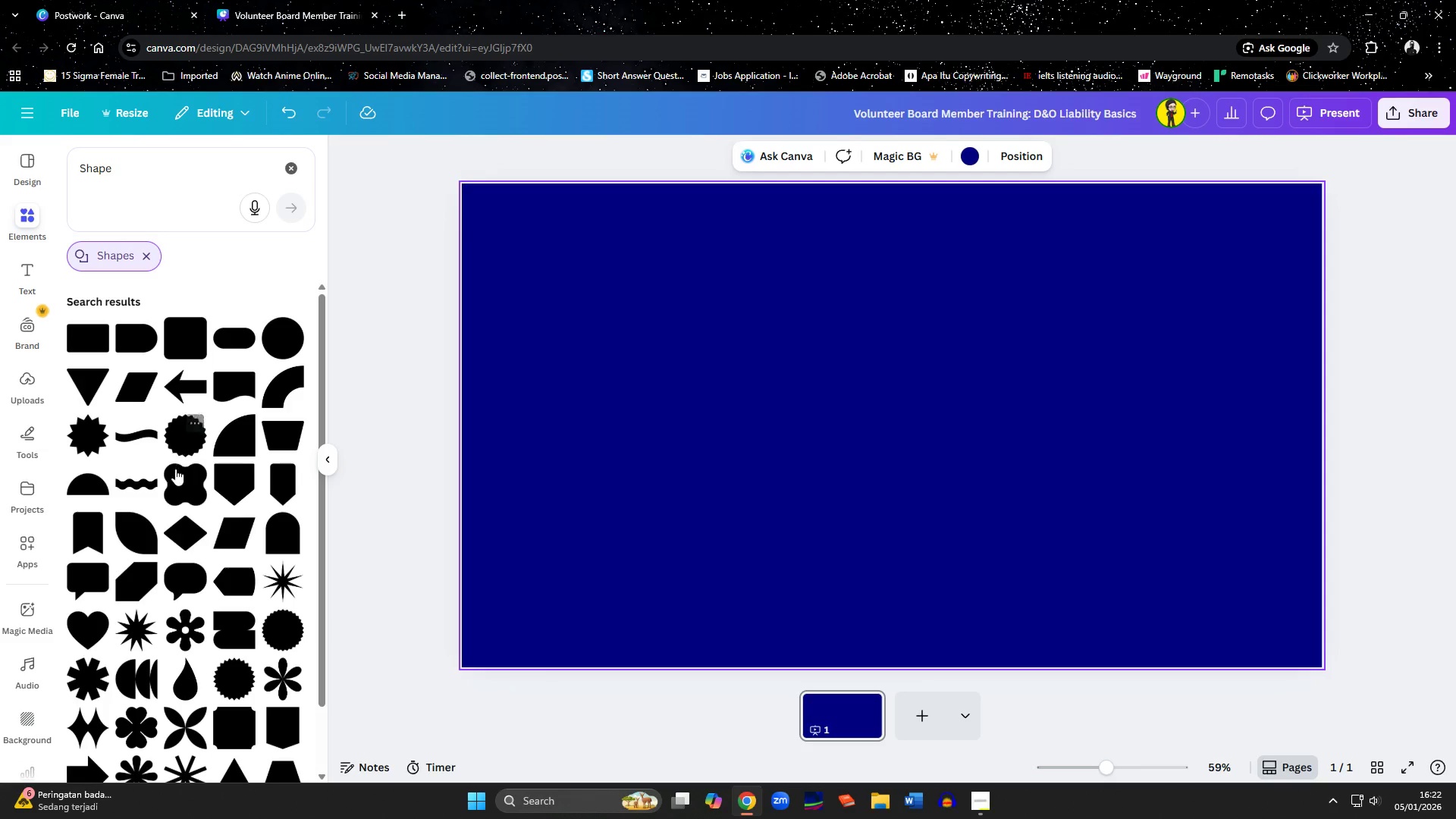 
scroll: coordinate [174, 492], scroll_direction: down, amount: 2.0
 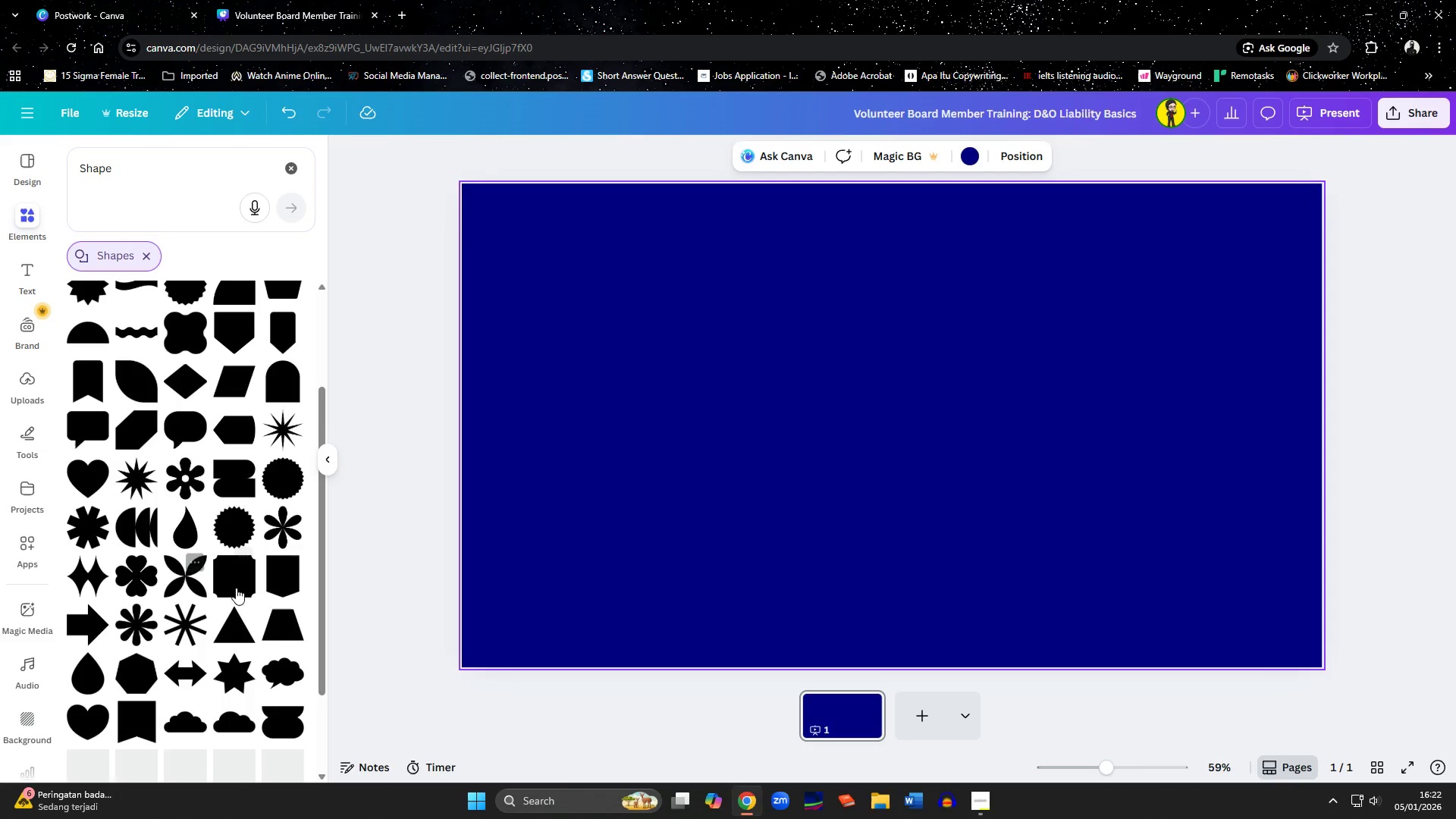 
left_click([238, 582])
 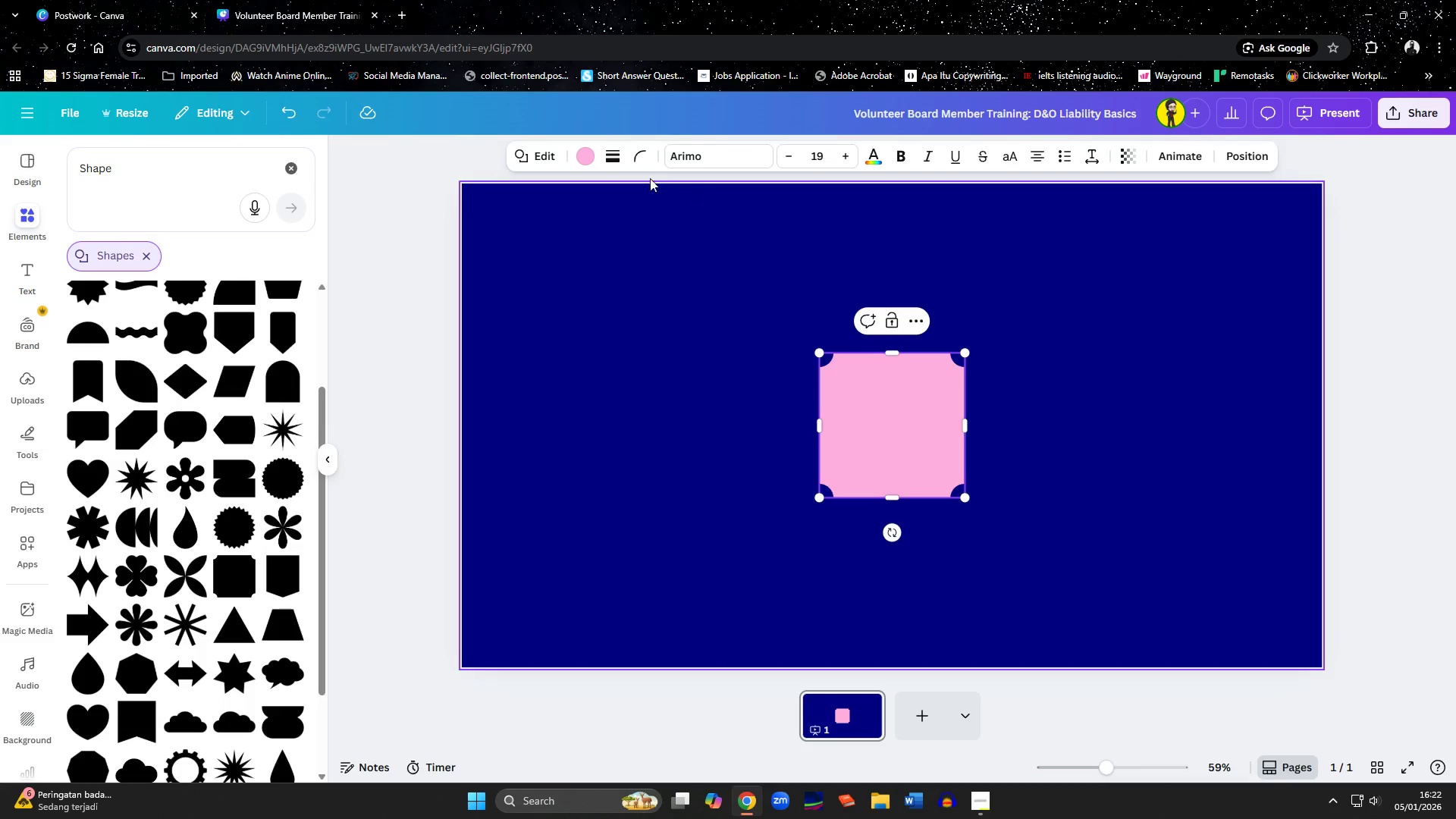 
left_click([582, 152])
 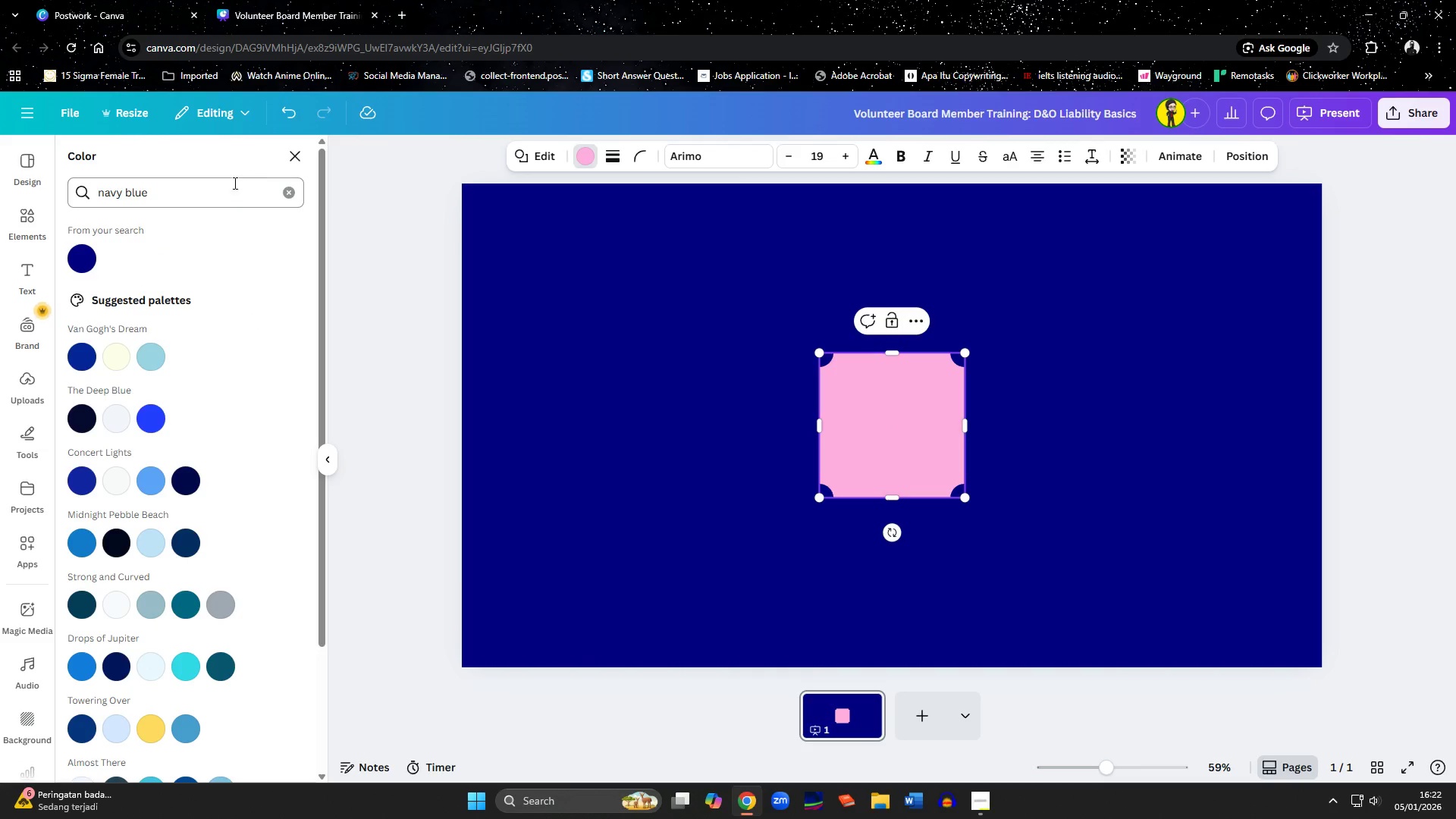 
left_click_drag(start_coordinate=[210, 190], to_coordinate=[80, 195])
 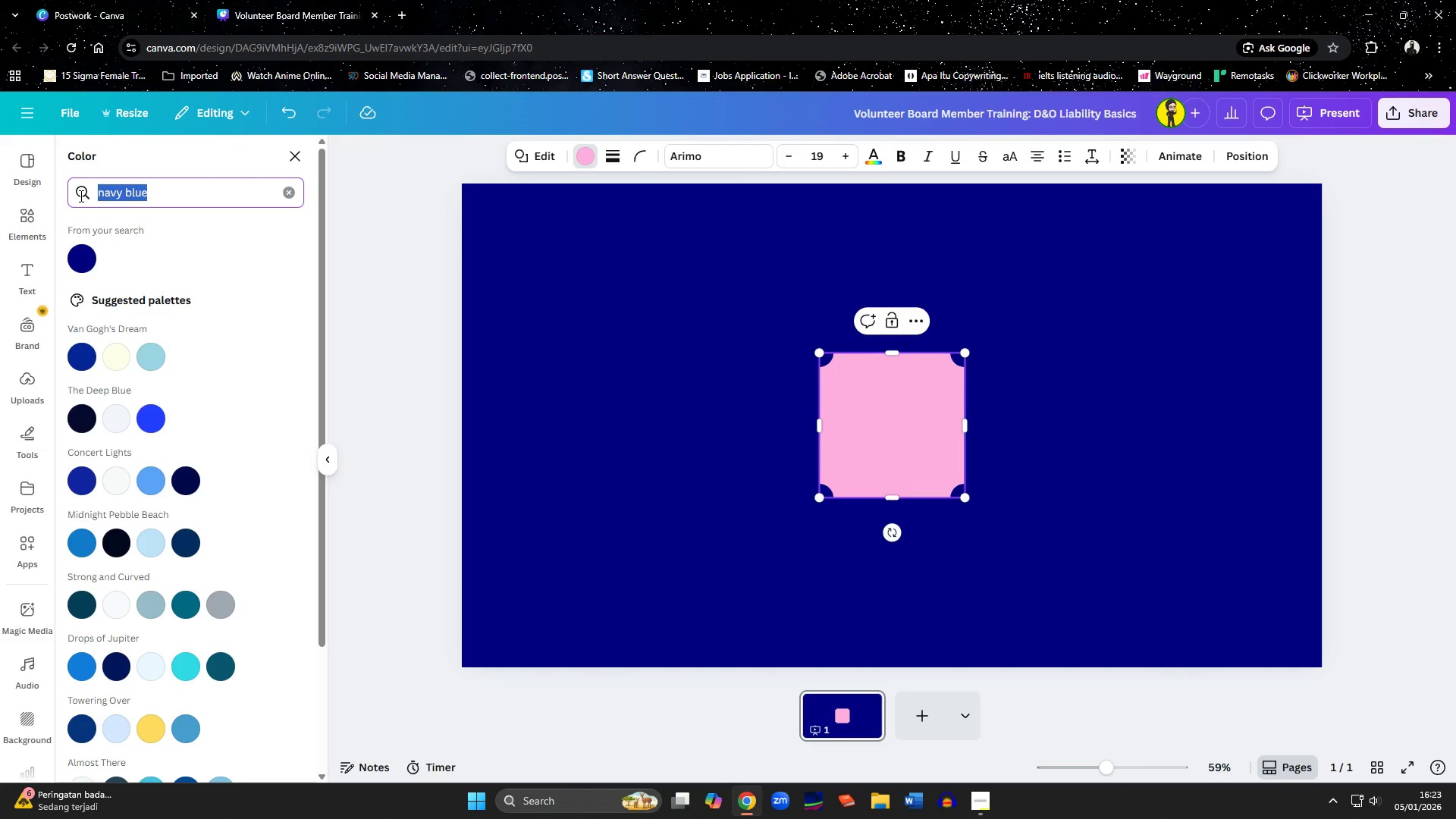 
type(slate)
 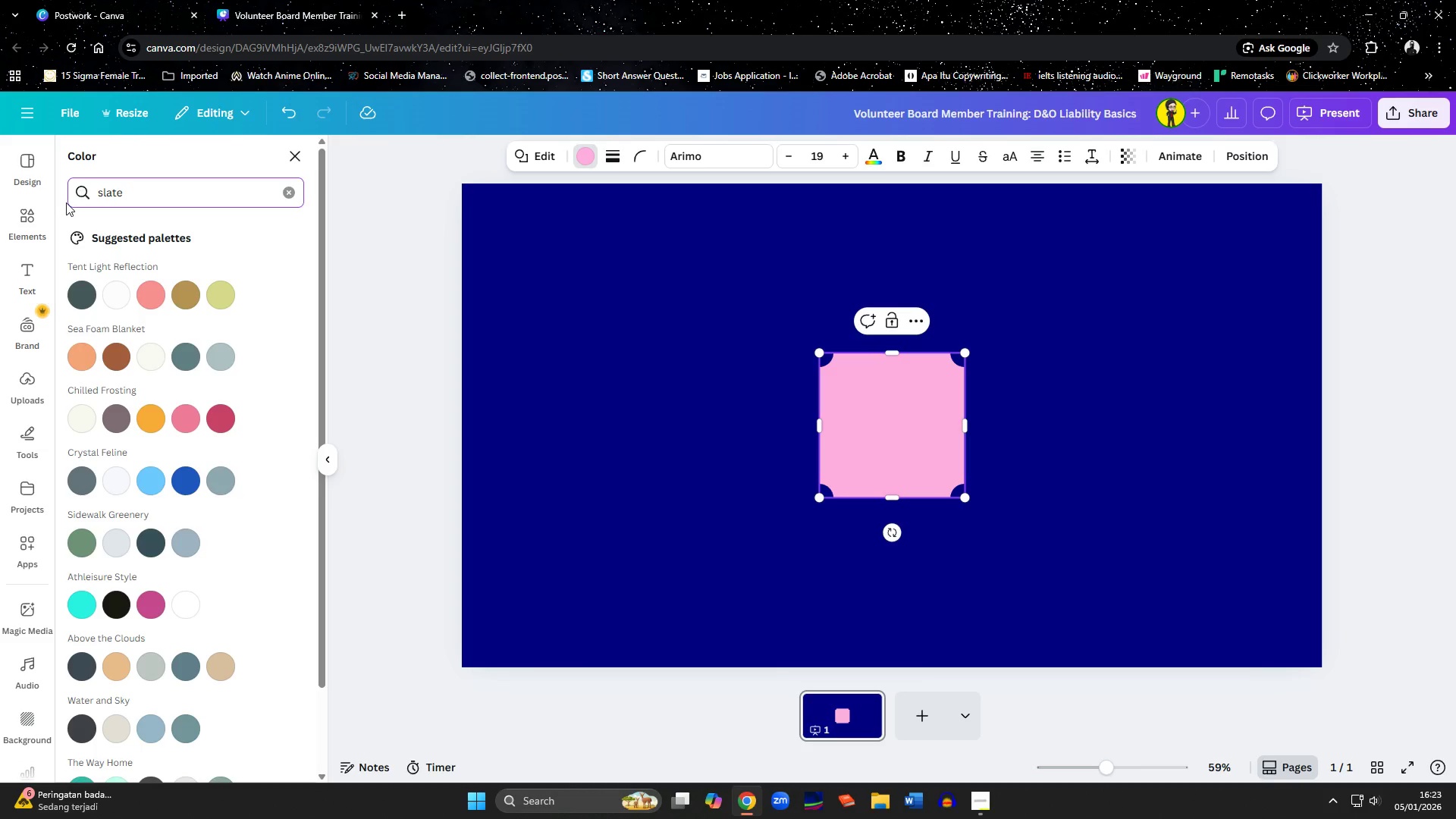 
wait(5.08)
 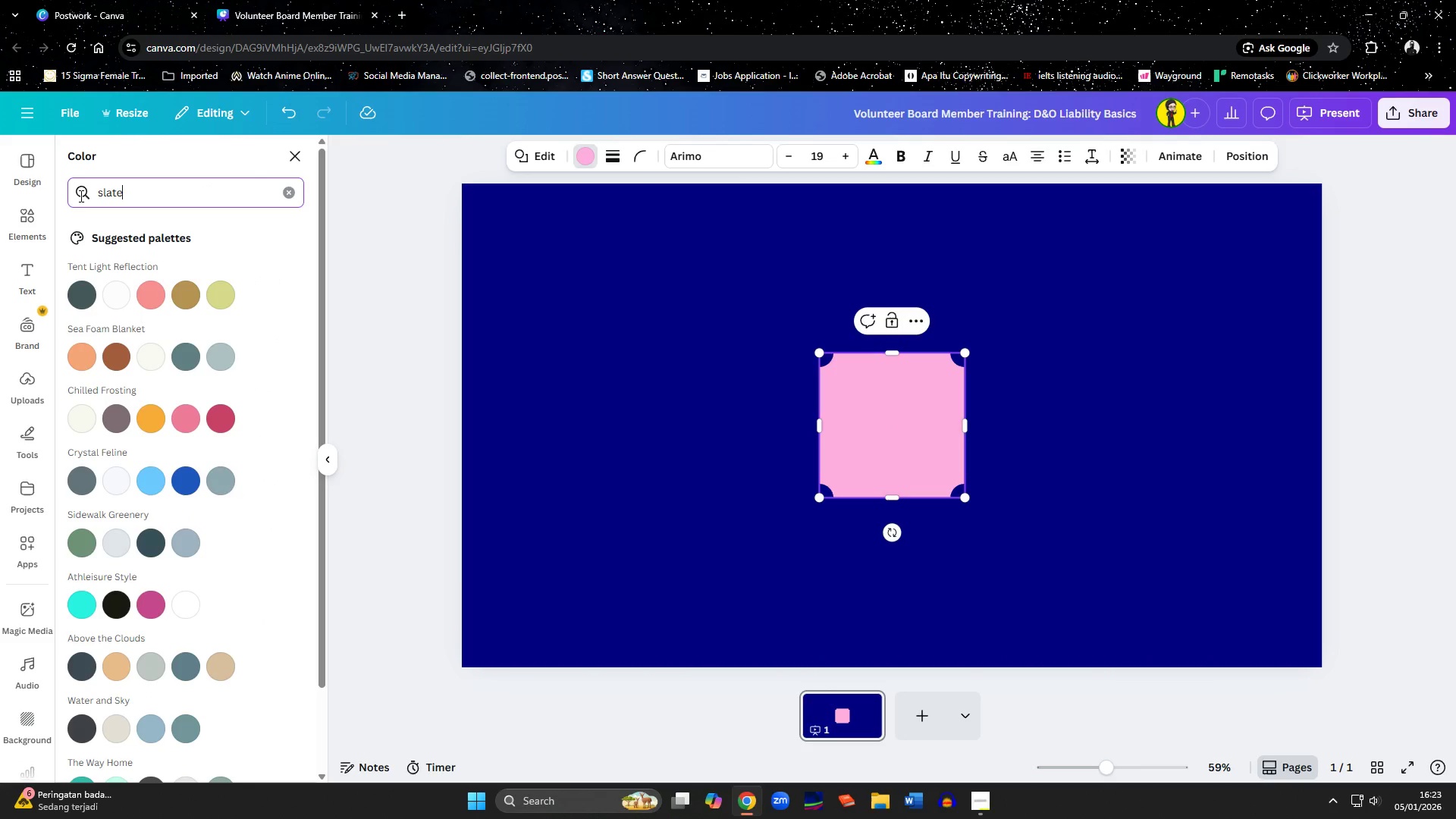 
left_click([973, 799])